 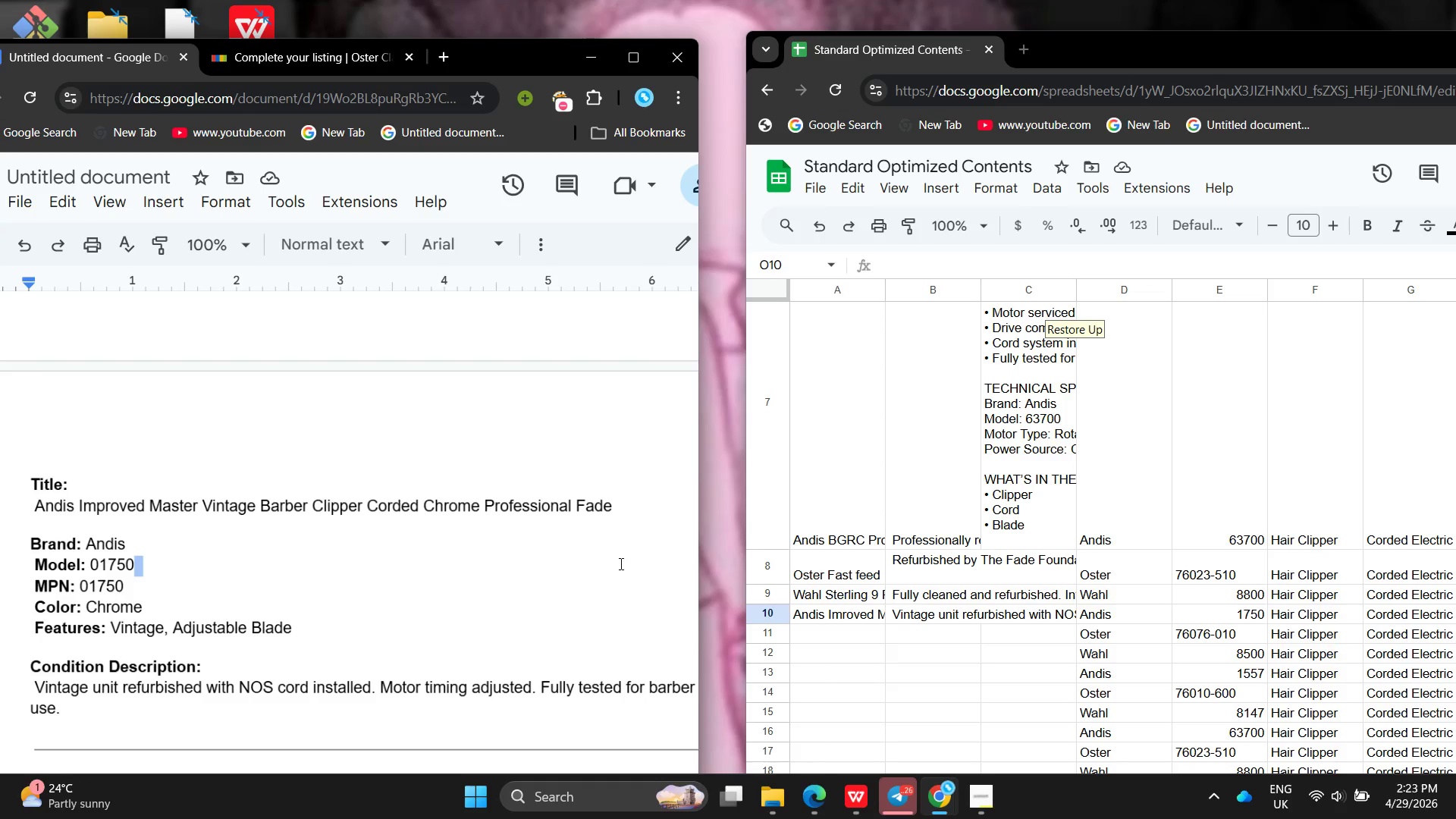 
left_click([563, 569])
 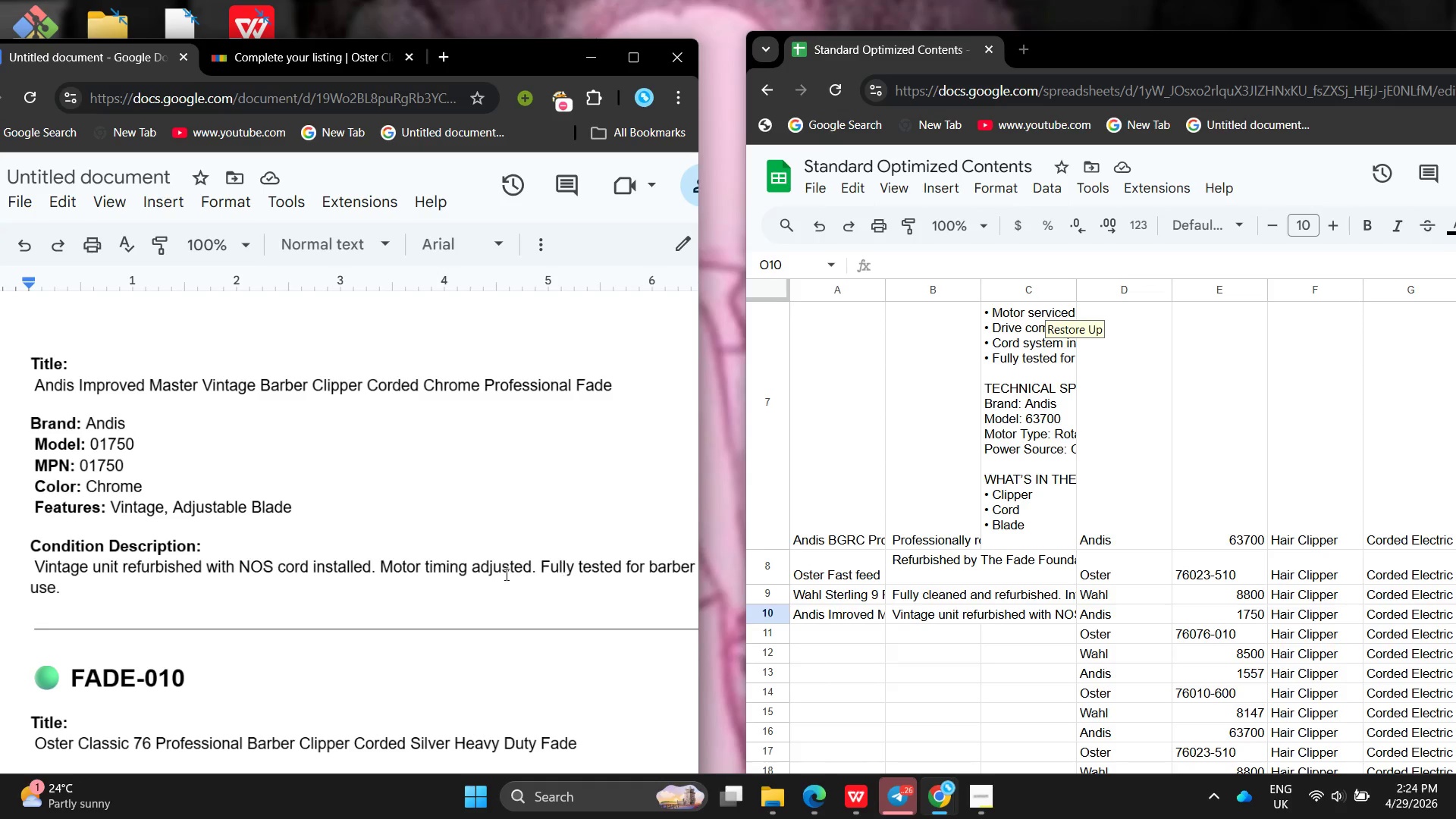 
left_click([497, 576])
 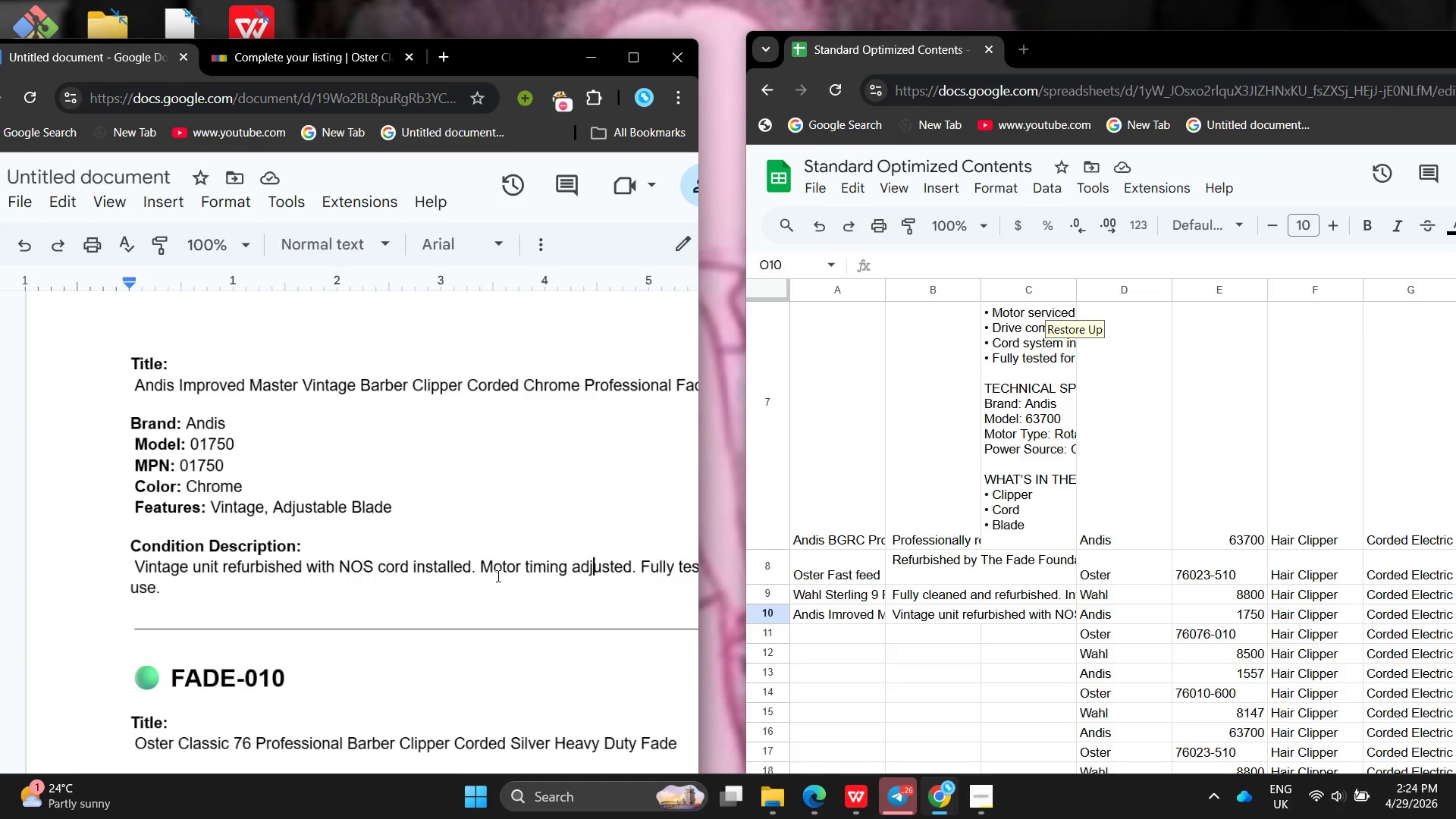 
left_click([421, 590])
 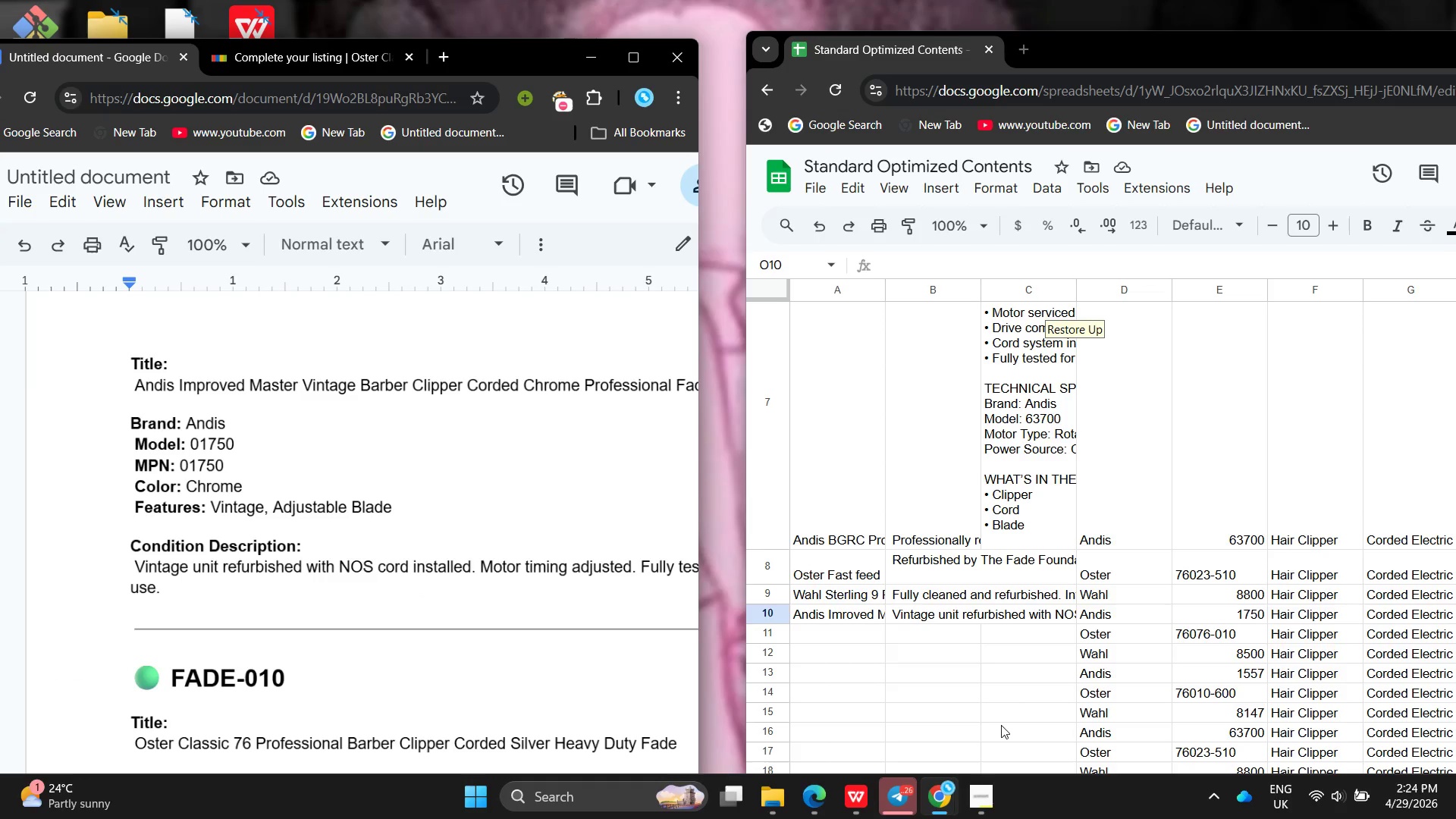 
left_click([983, 802])